 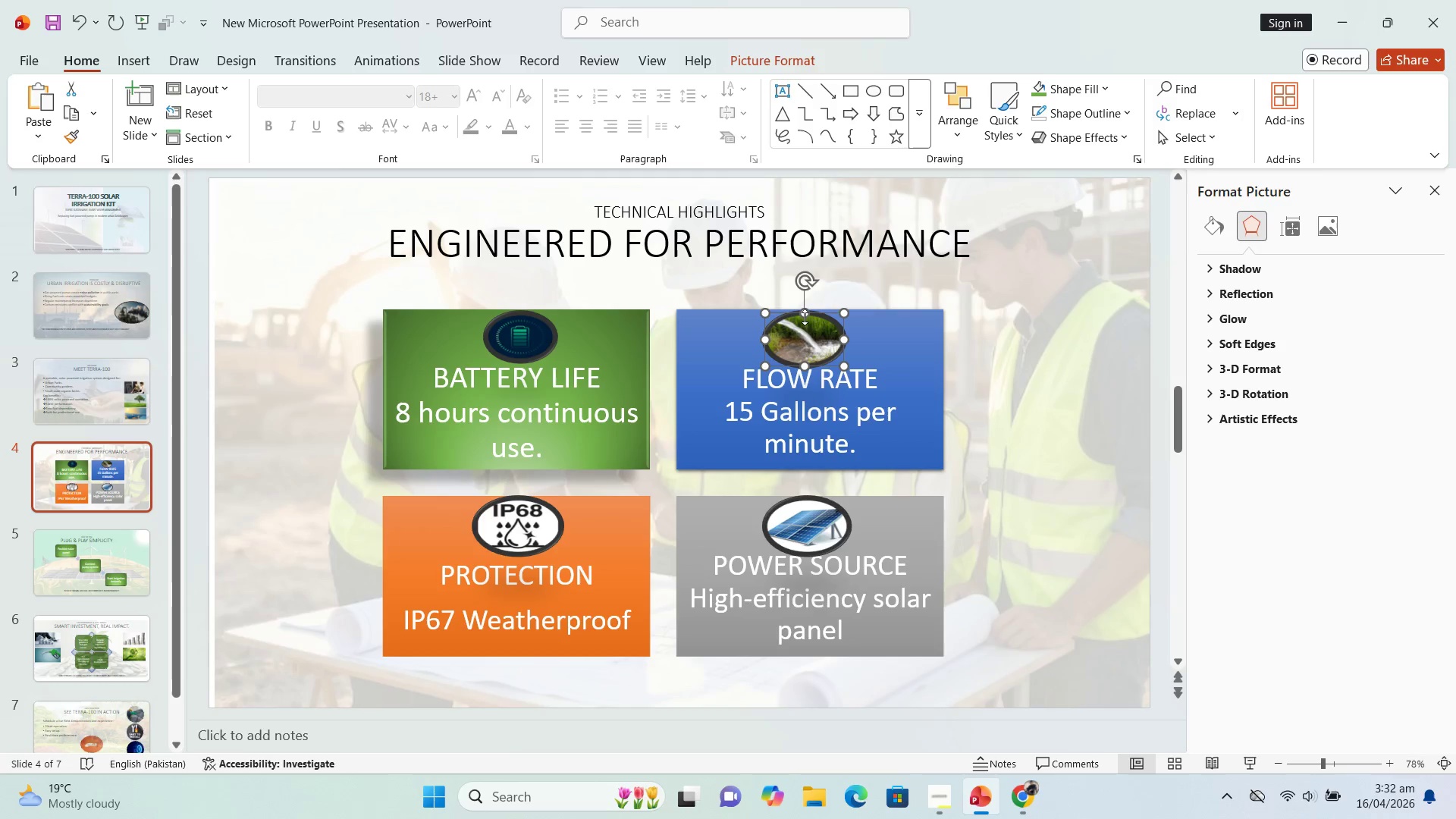 
mouse_move([1019, 772])
 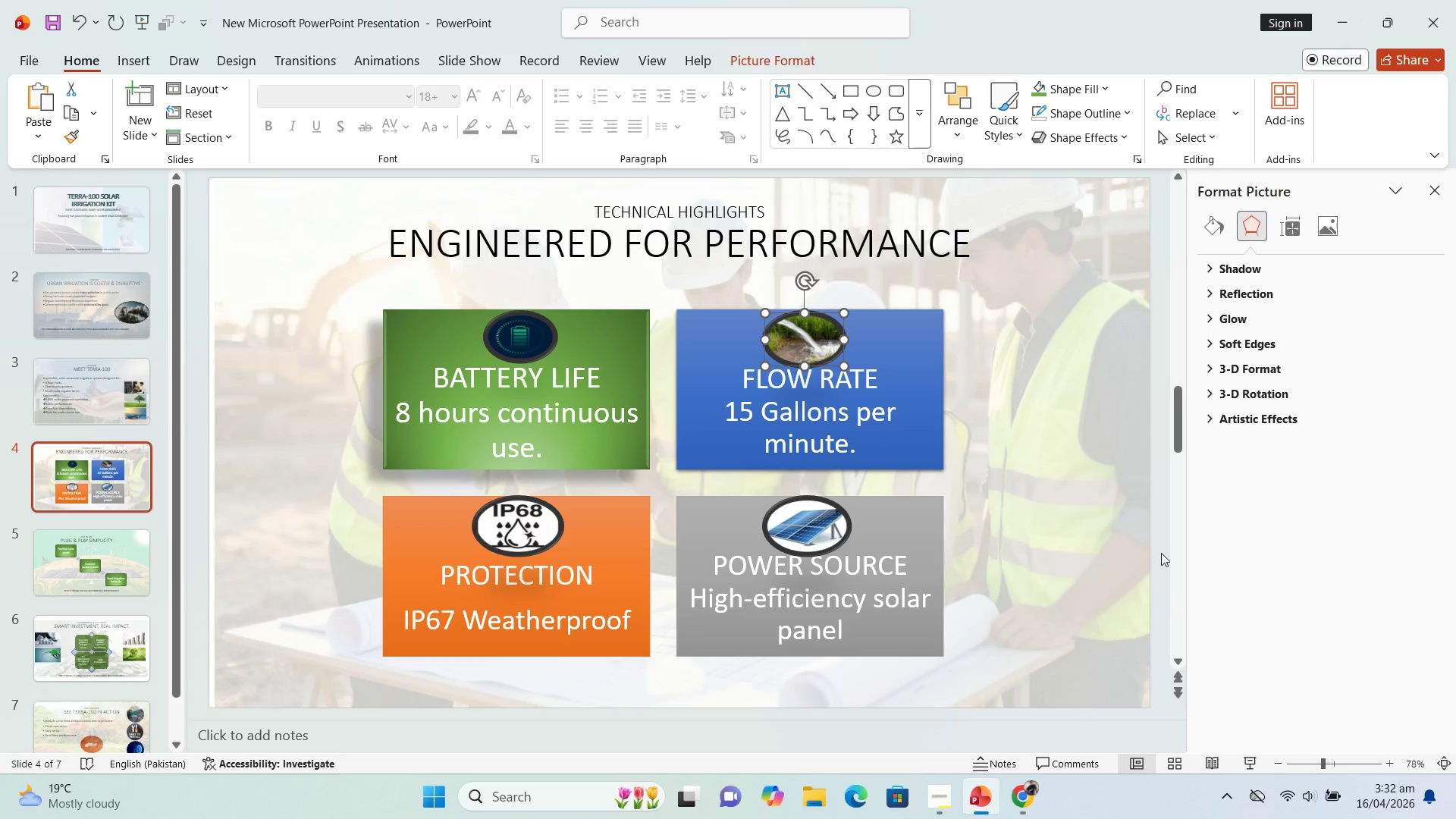 
left_click([1162, 554])
 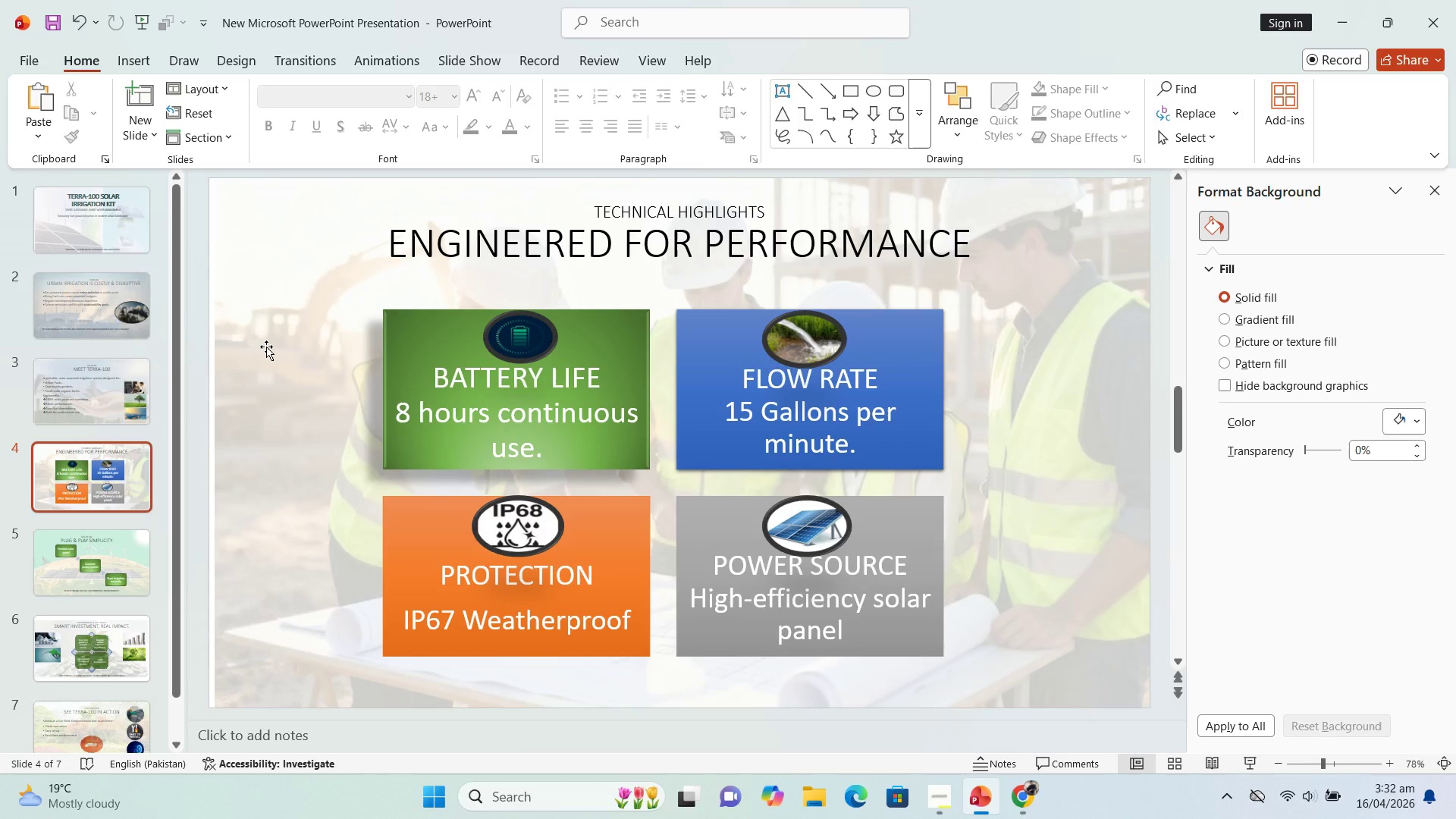 
key(Control+S)
 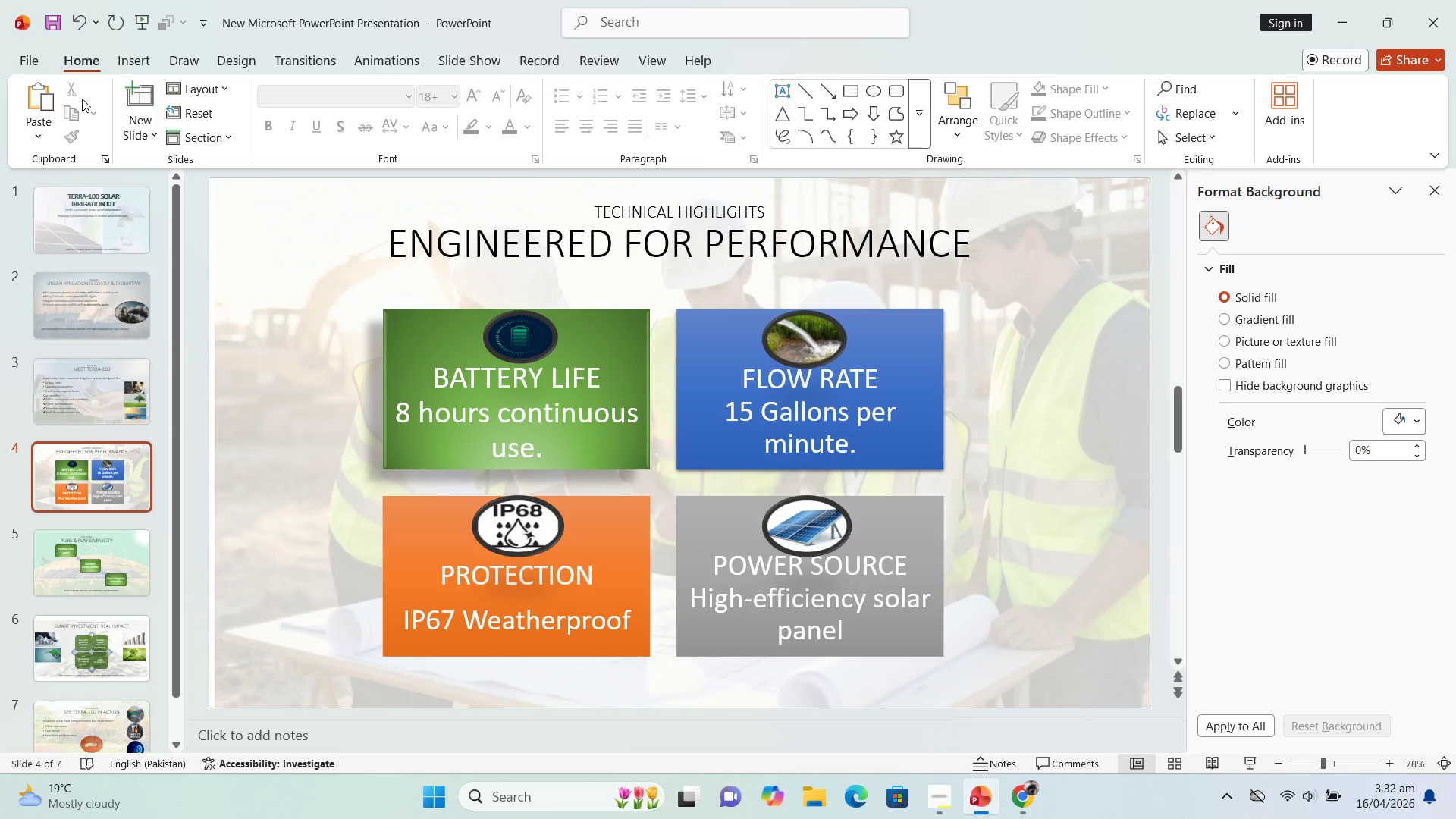 
left_click([36, 59])
 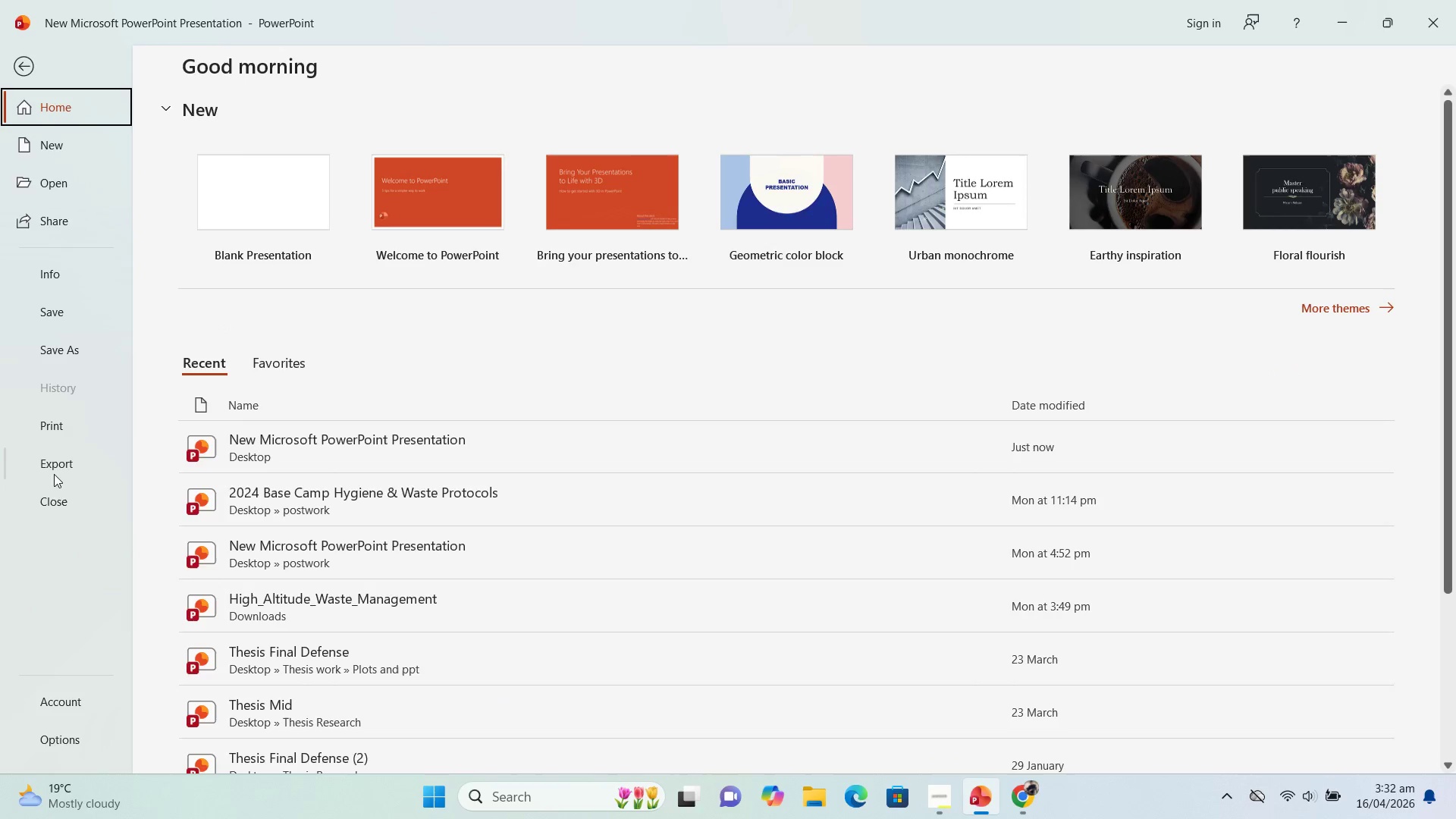 
left_click([55, 468])
 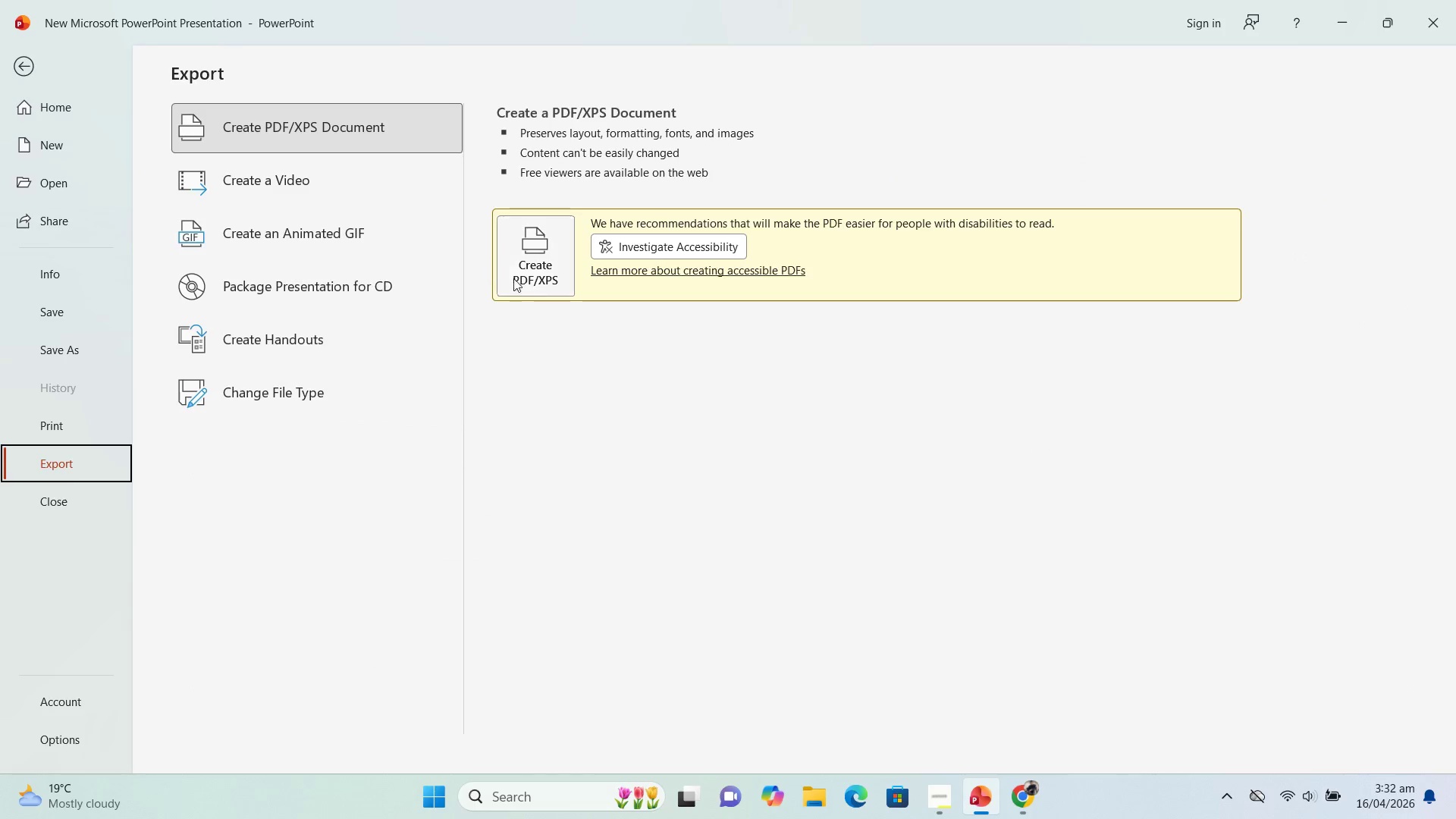 
left_click([539, 271])
 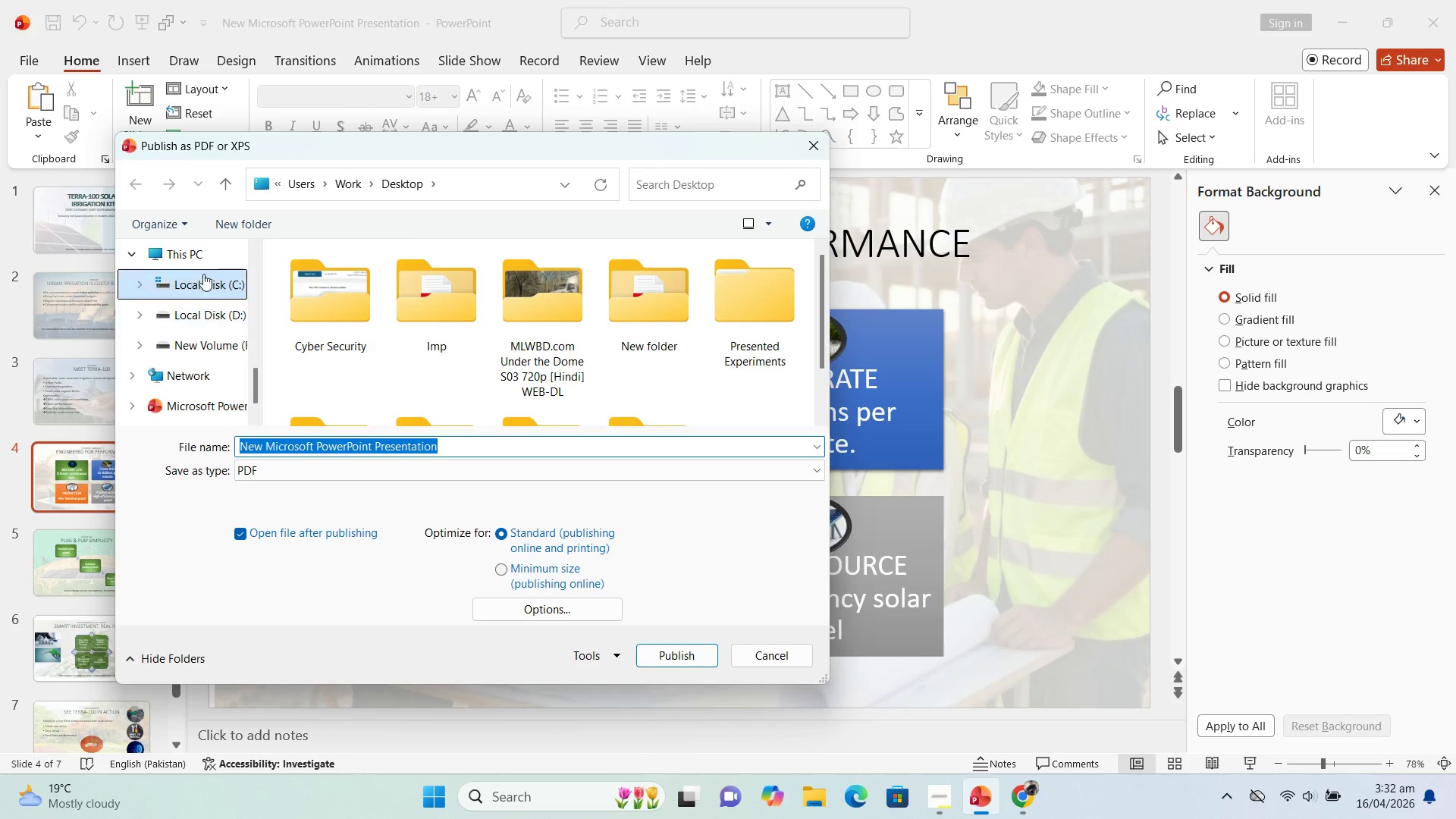 
scroll: coordinate [221, 340], scroll_direction: up, amount: 5.0
 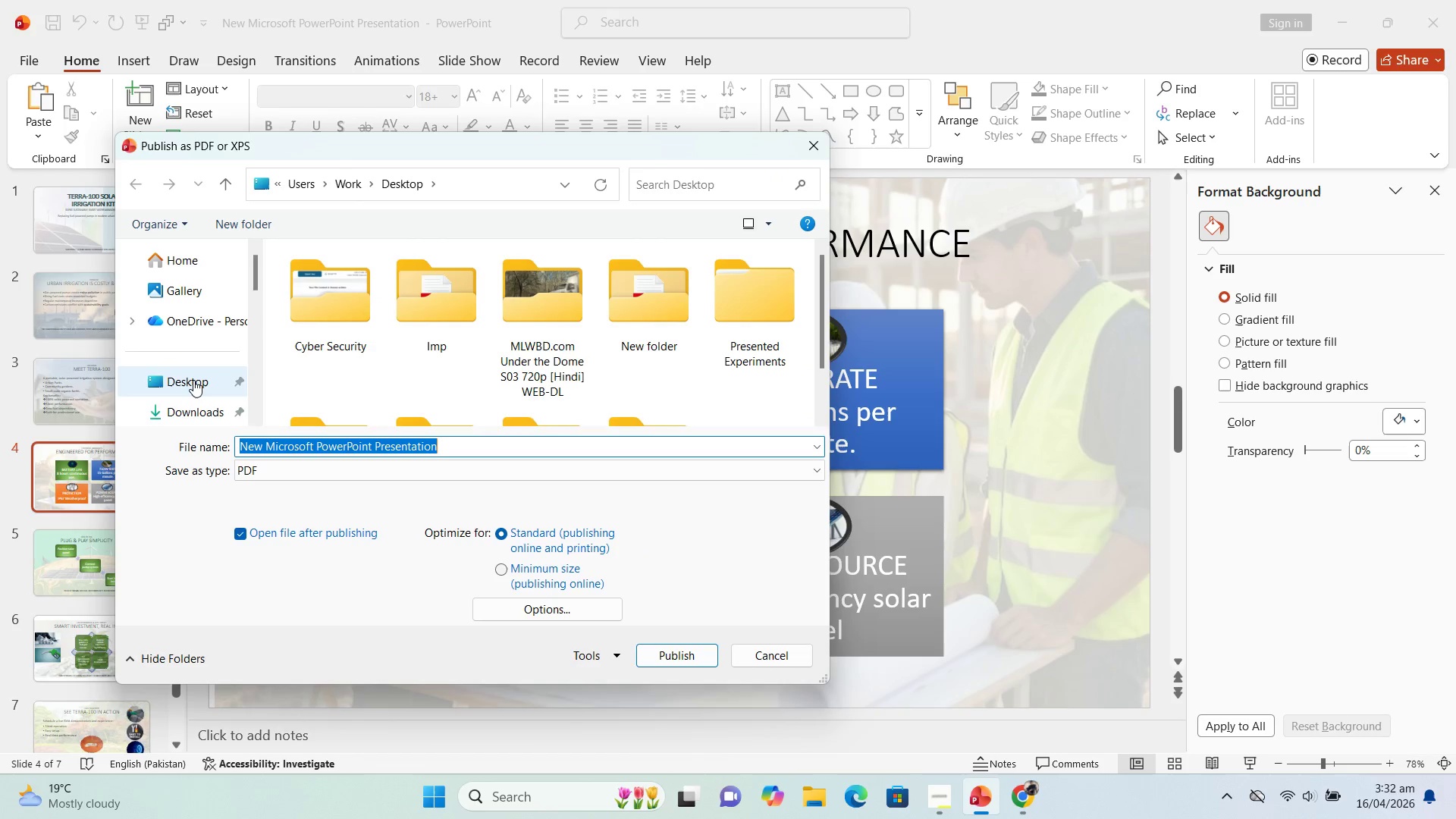 
double_click([193, 380])
 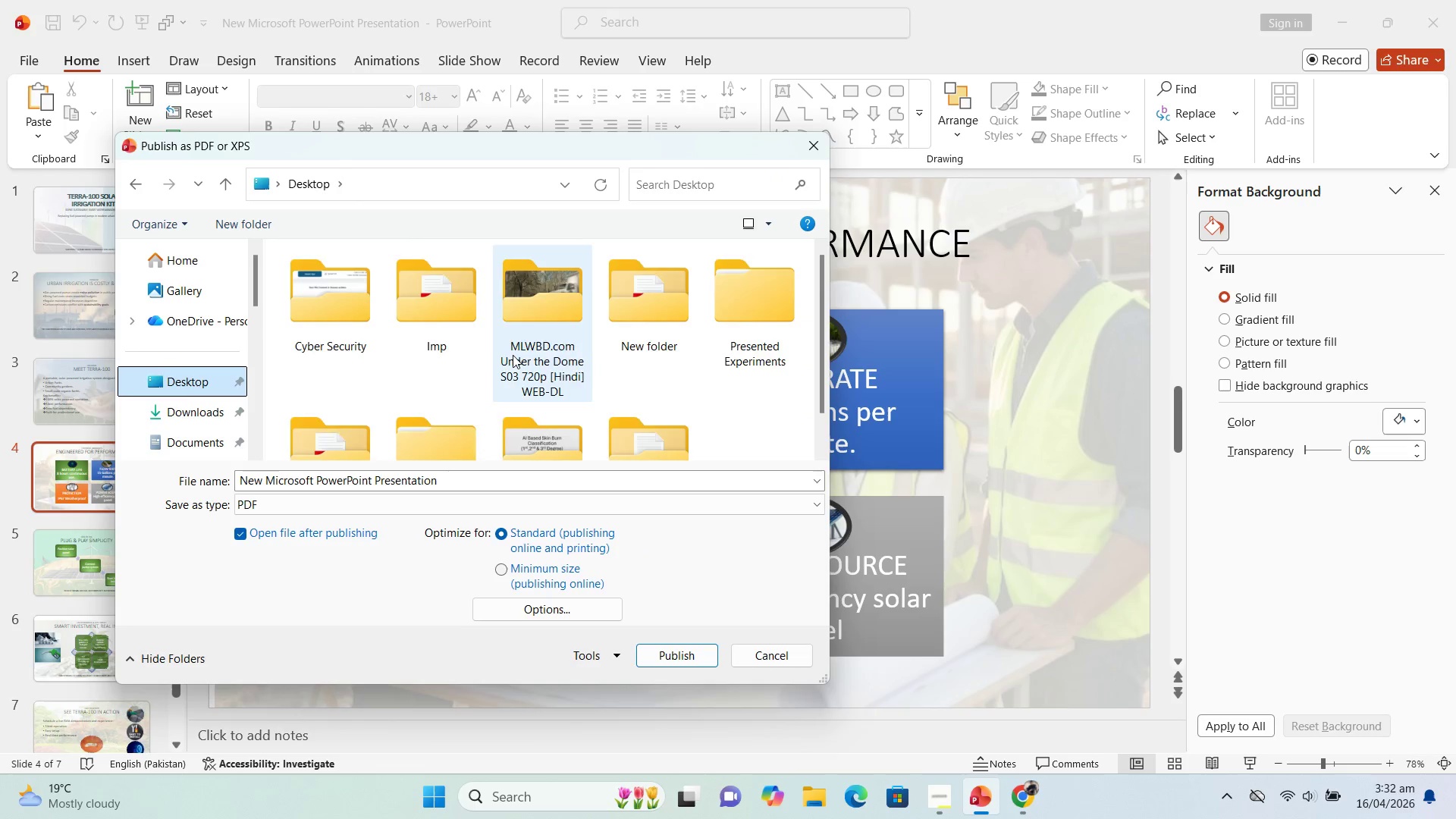 
scroll: coordinate [513, 358], scroll_direction: down, amount: 5.0
 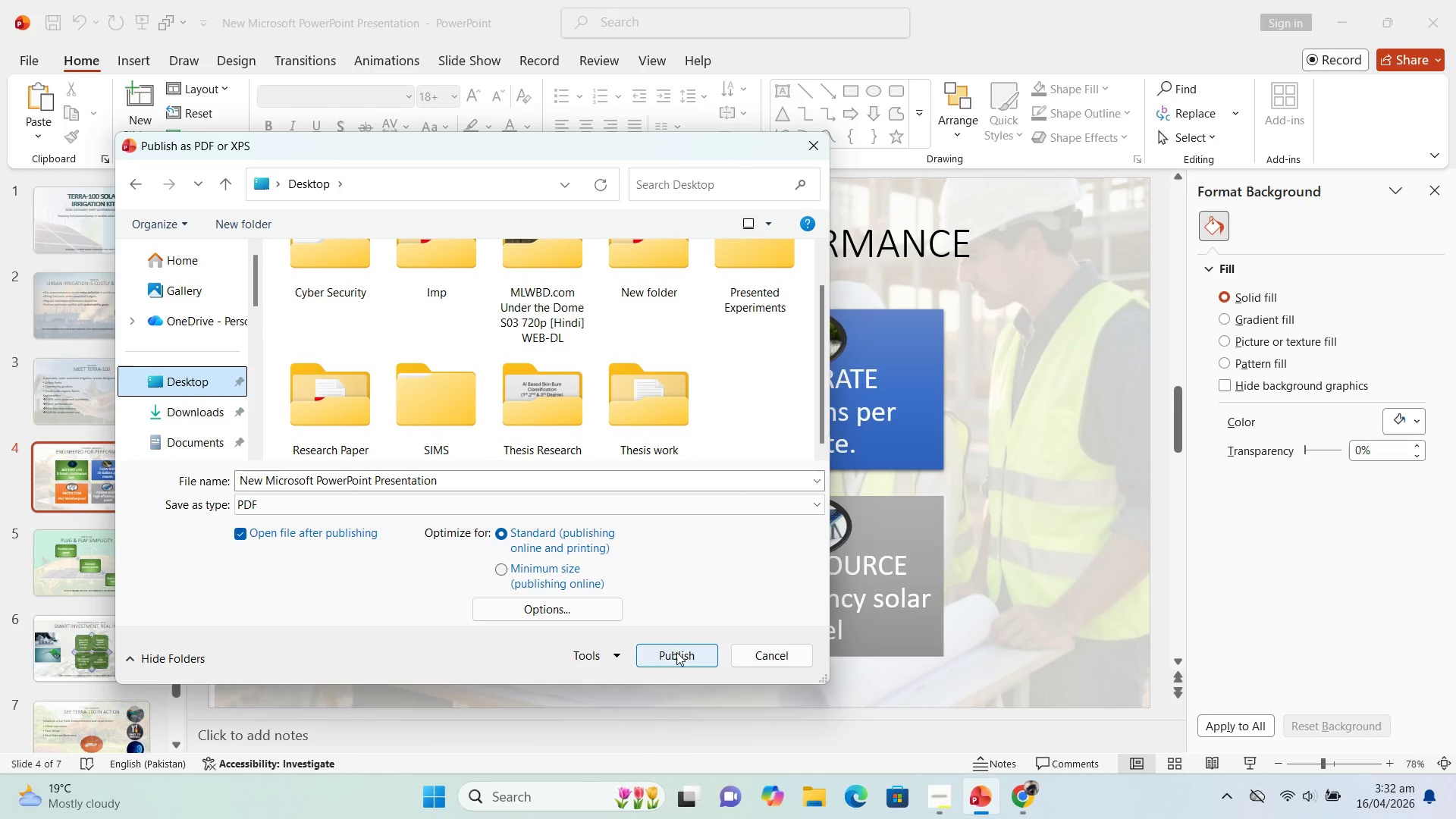 
left_click([676, 652])
 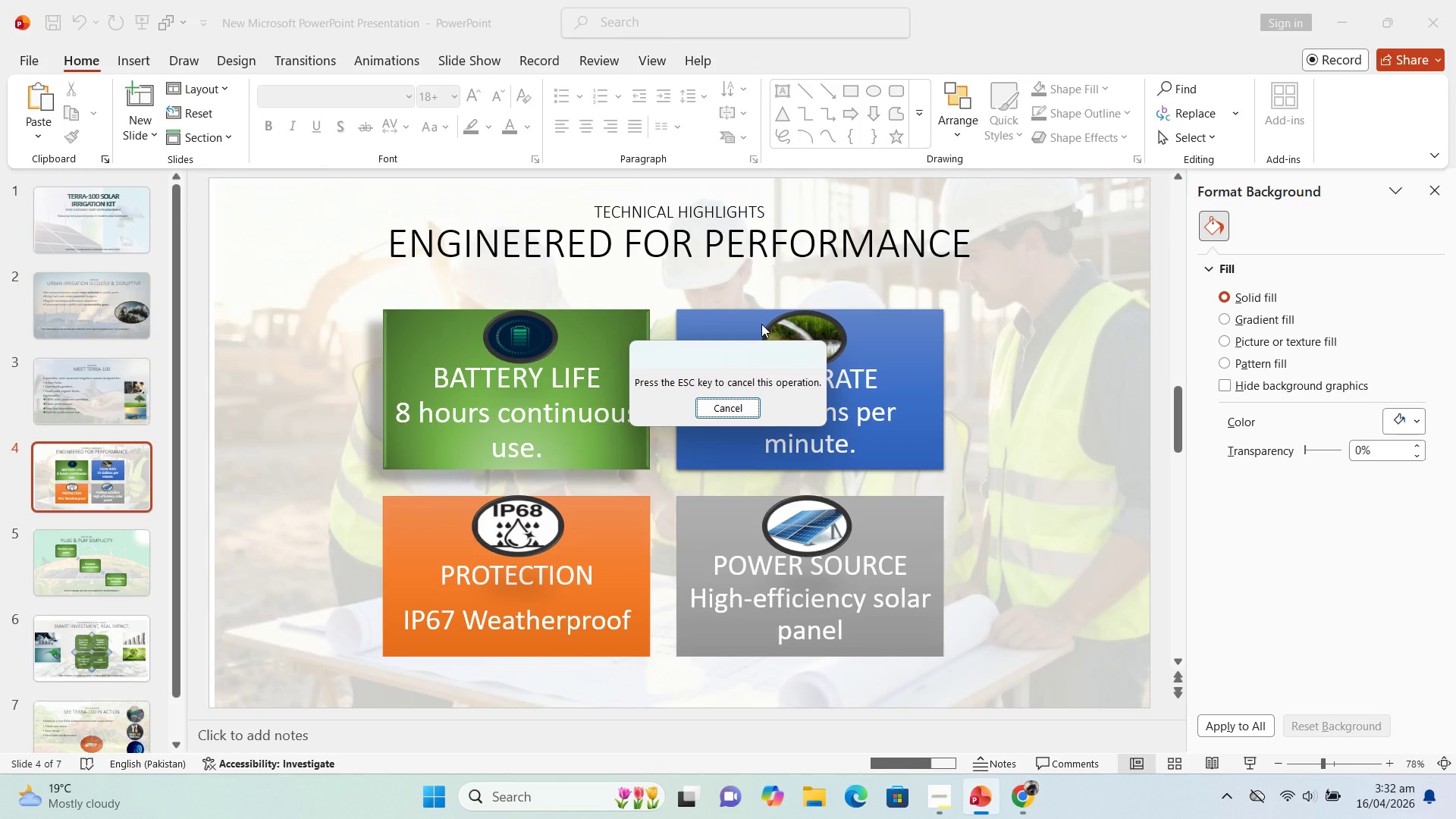 
wait(9.91)
 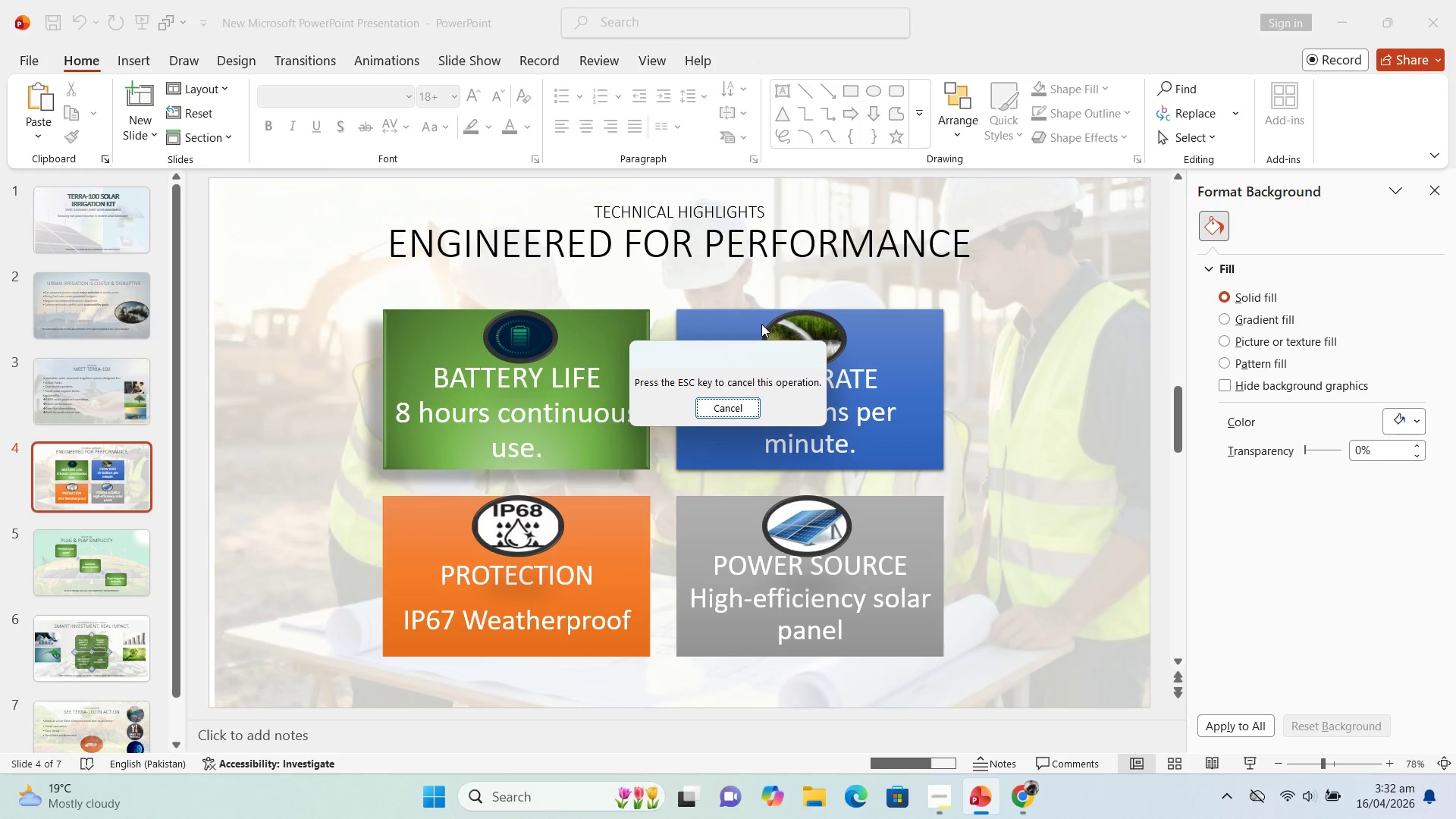 
scroll: coordinate [1000, 457], scroll_direction: down, amount: 19.0
 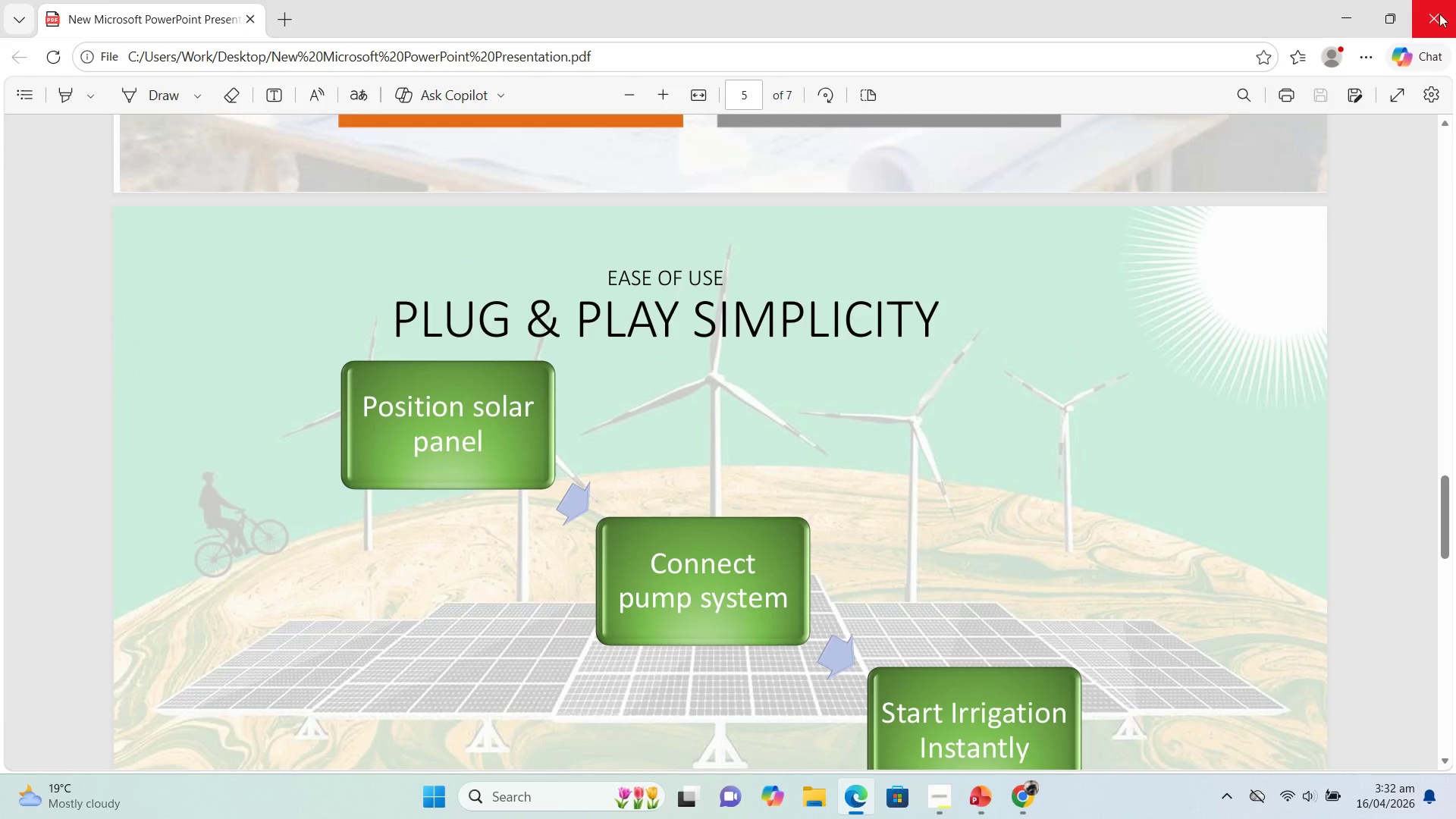 
left_click([1434, 15])
 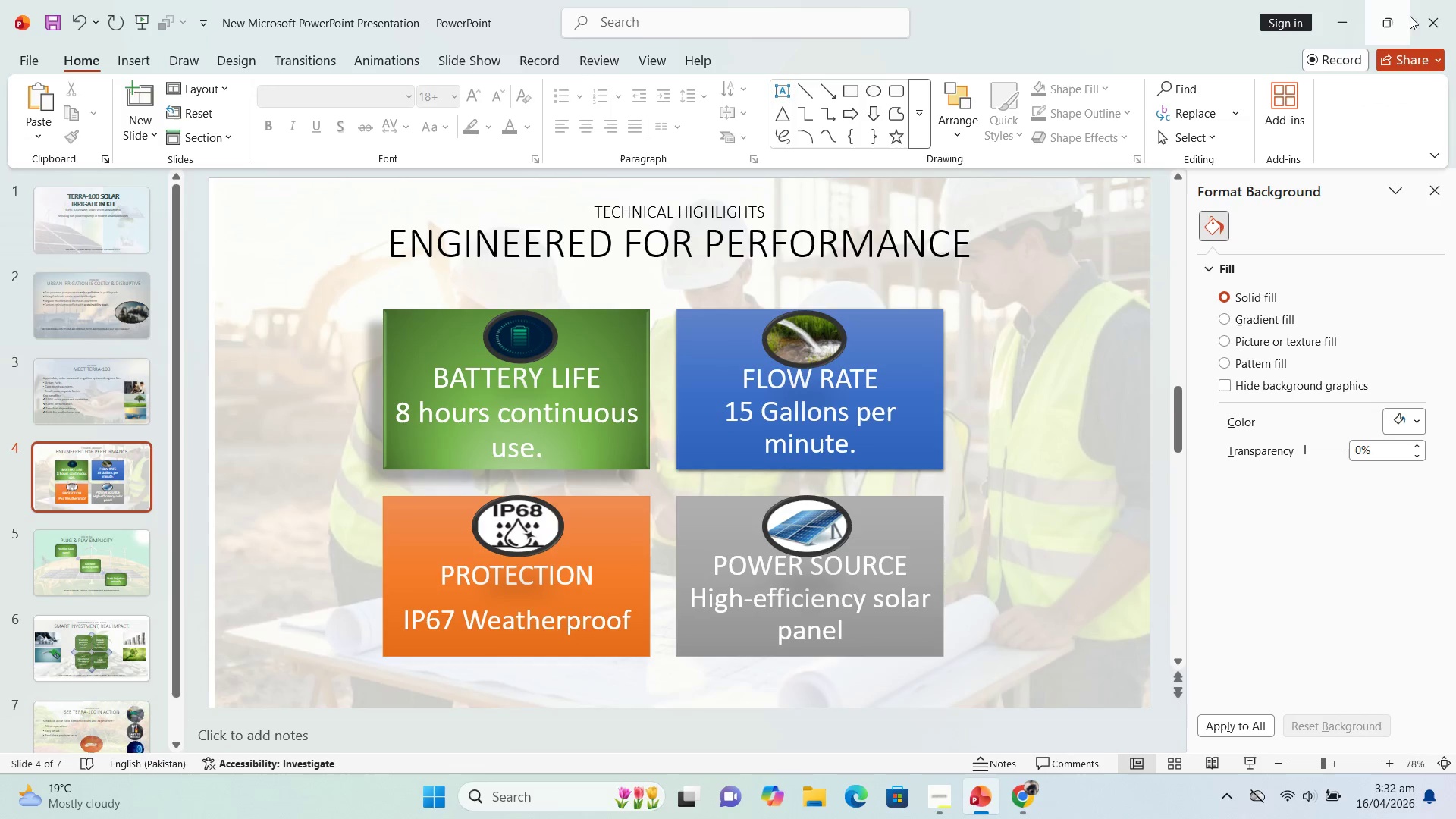 
left_click([1431, 22])
 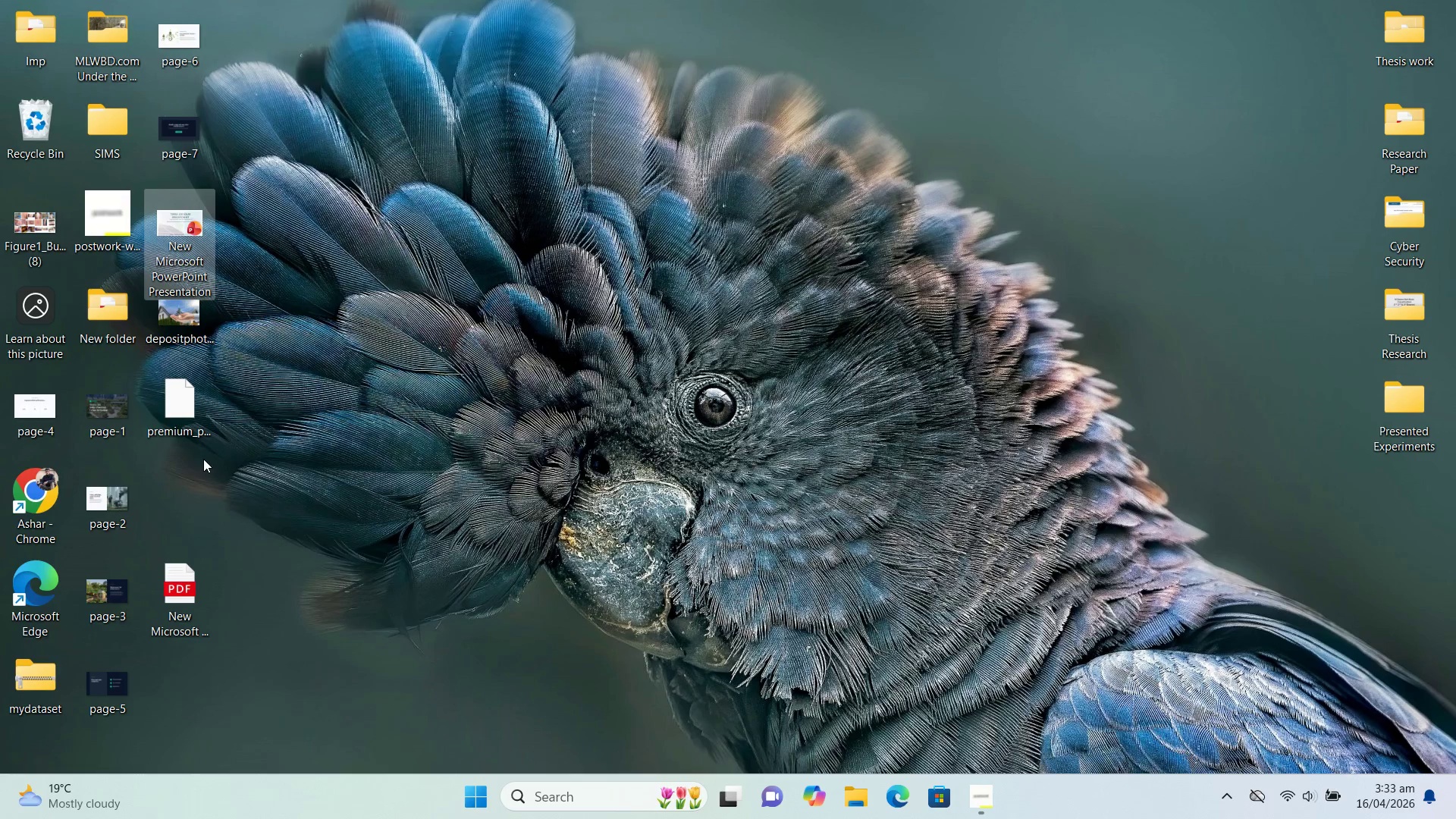 
wait(5.05)
 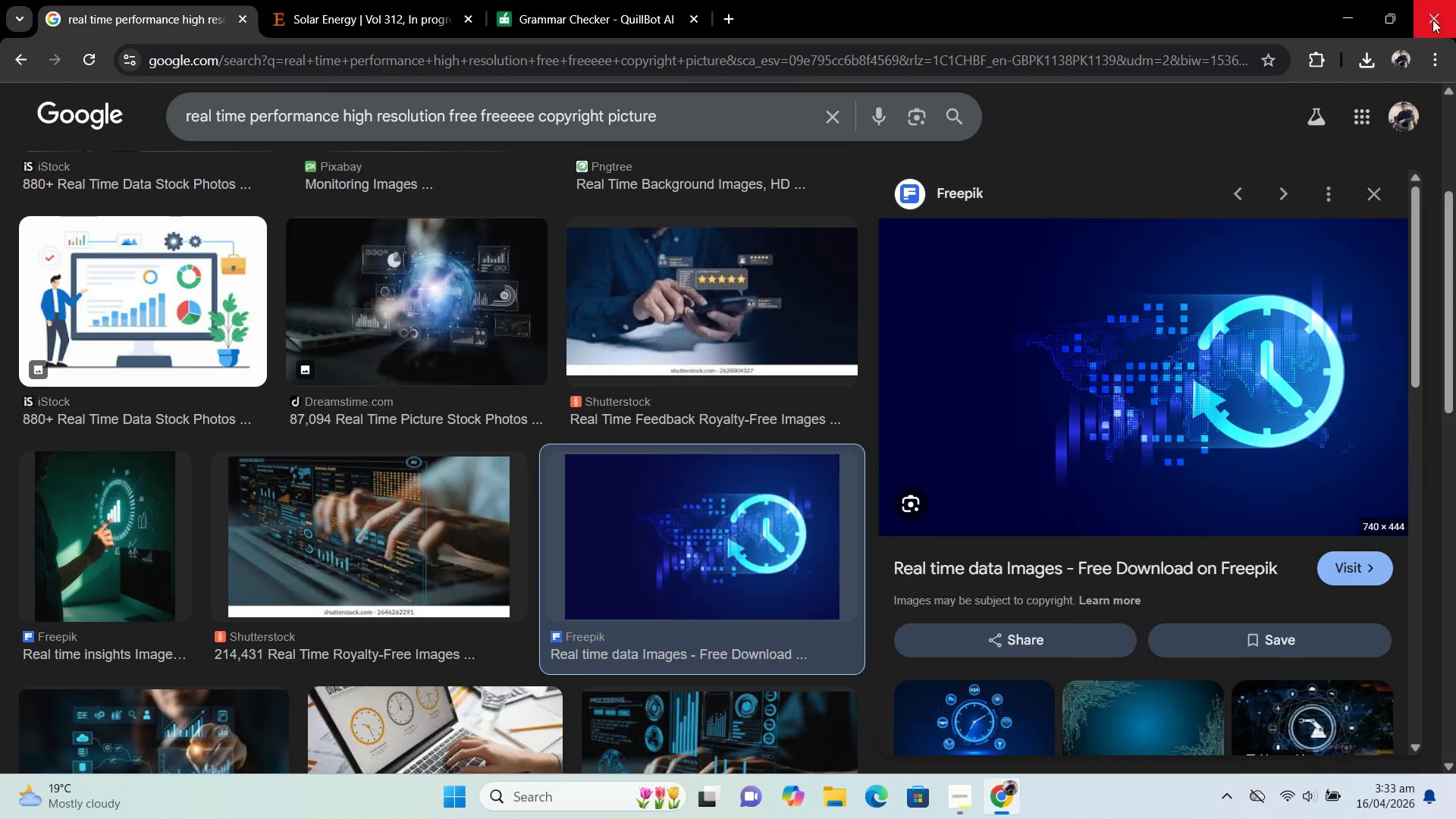 
left_click([168, 406])
 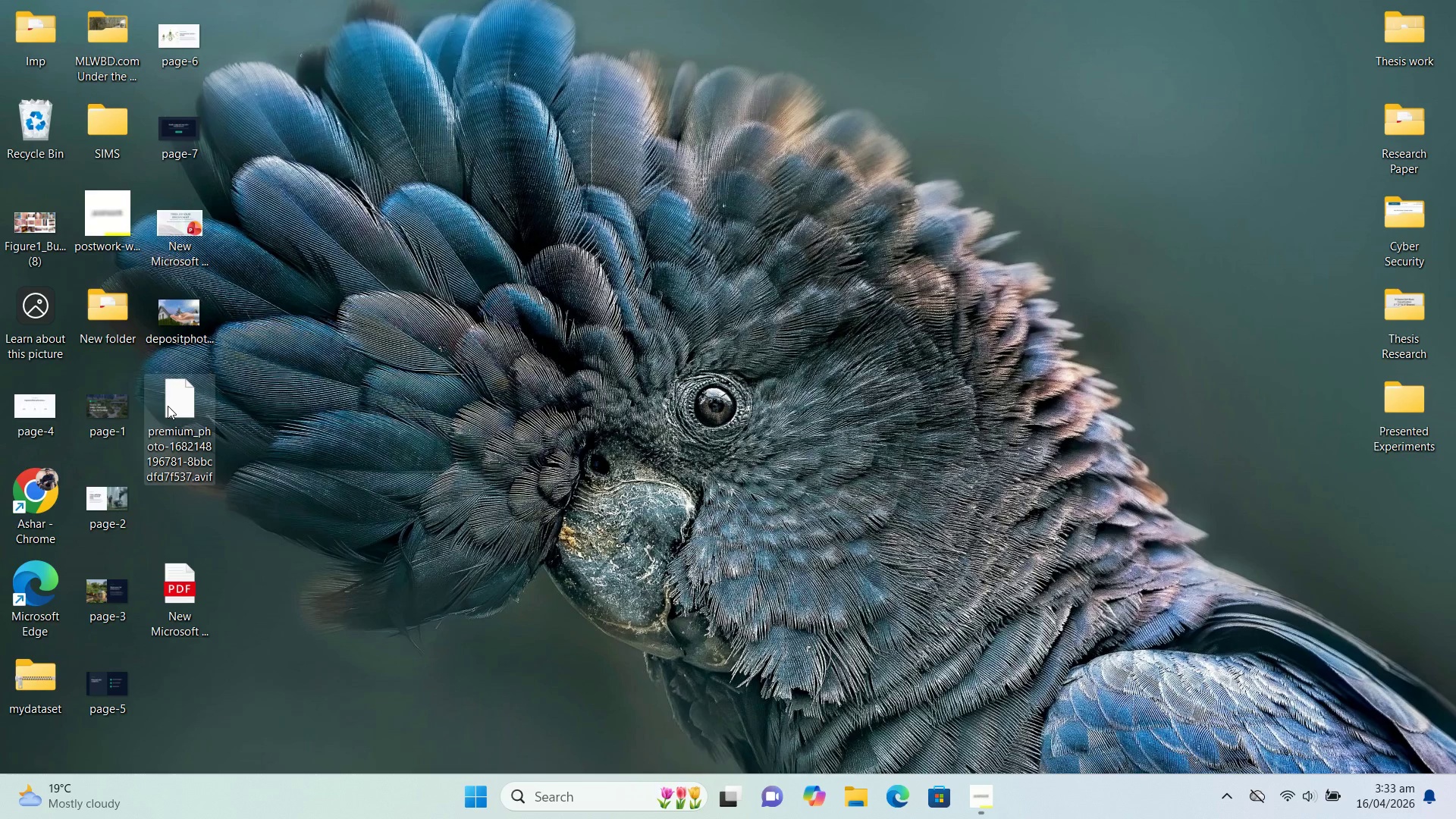 
key(Delete)
 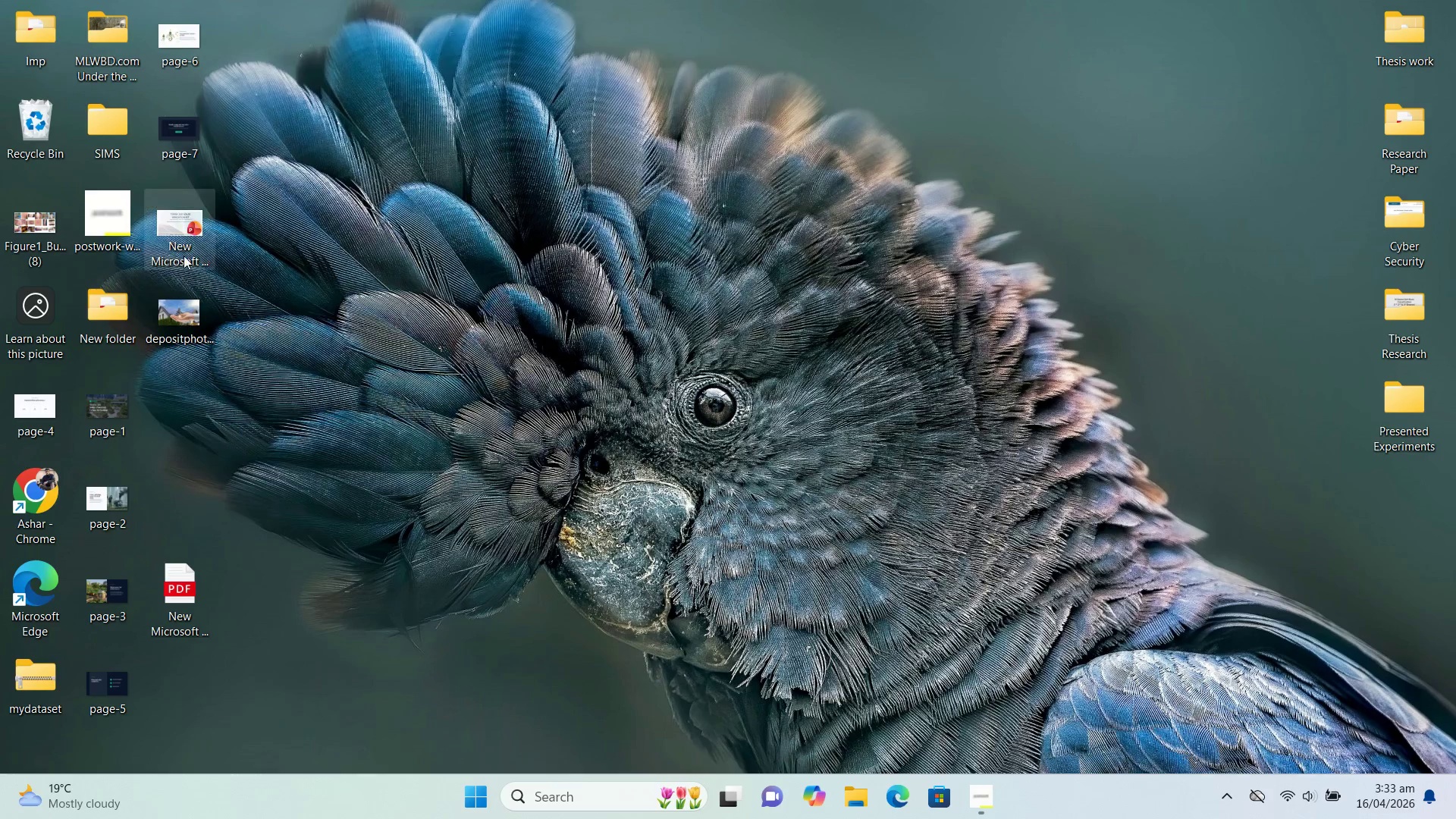 
left_click_drag(start_coordinate=[184, 243], to_coordinate=[795, 172])
 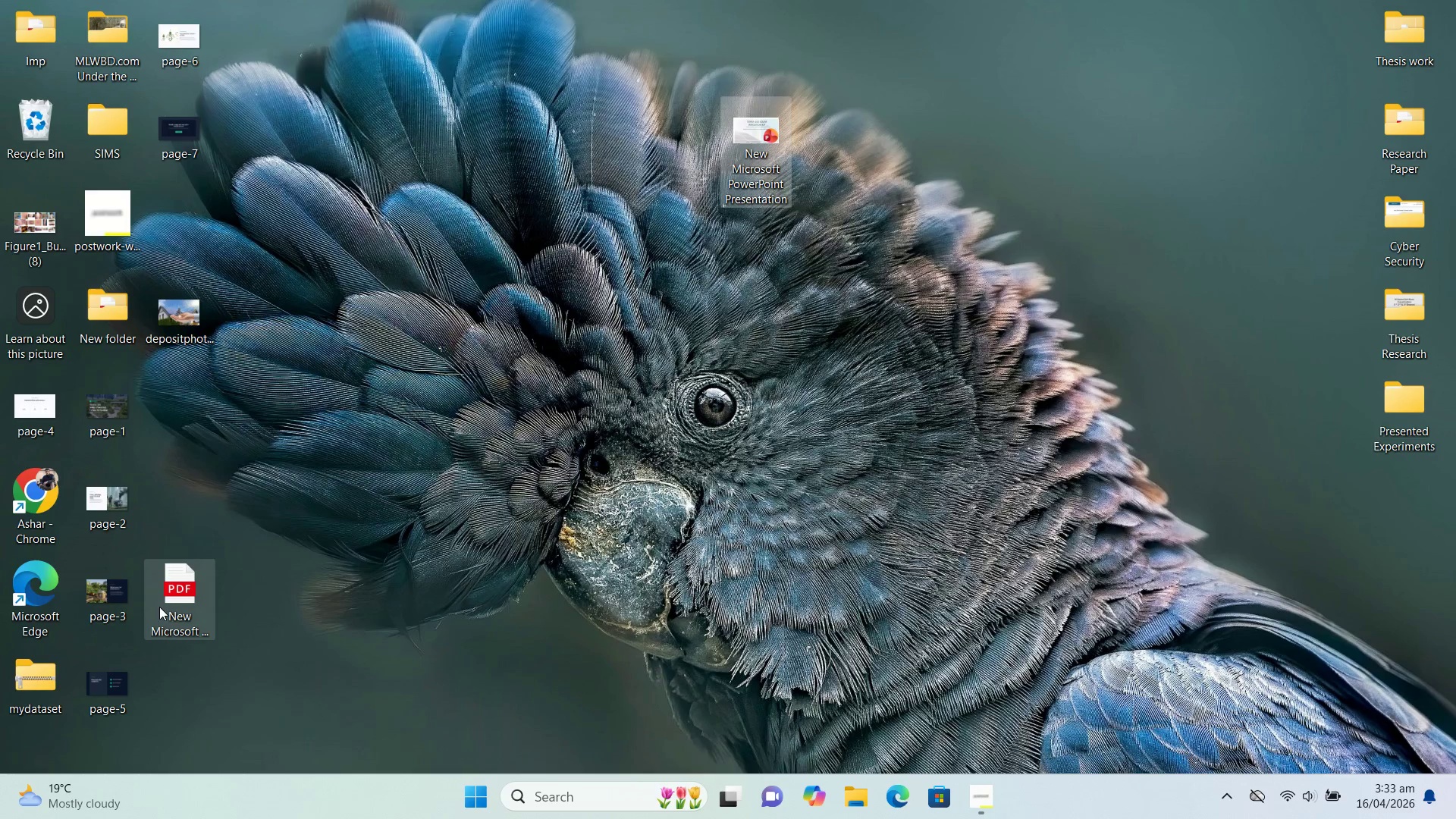 
left_click_drag(start_coordinate=[164, 605], to_coordinate=[613, 173])
 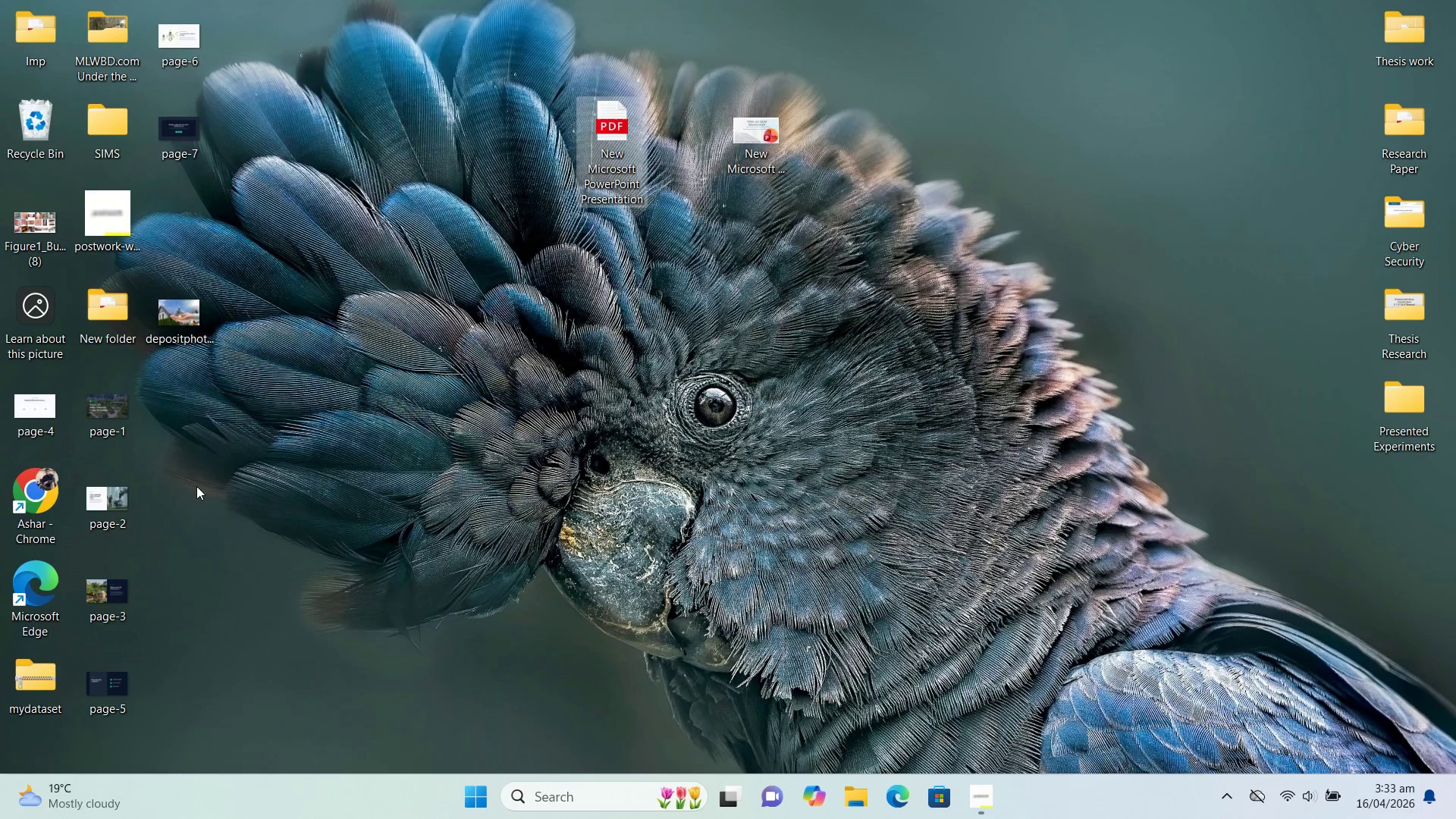 
left_click_drag(start_coordinate=[196, 479], to_coordinate=[184, 36])
 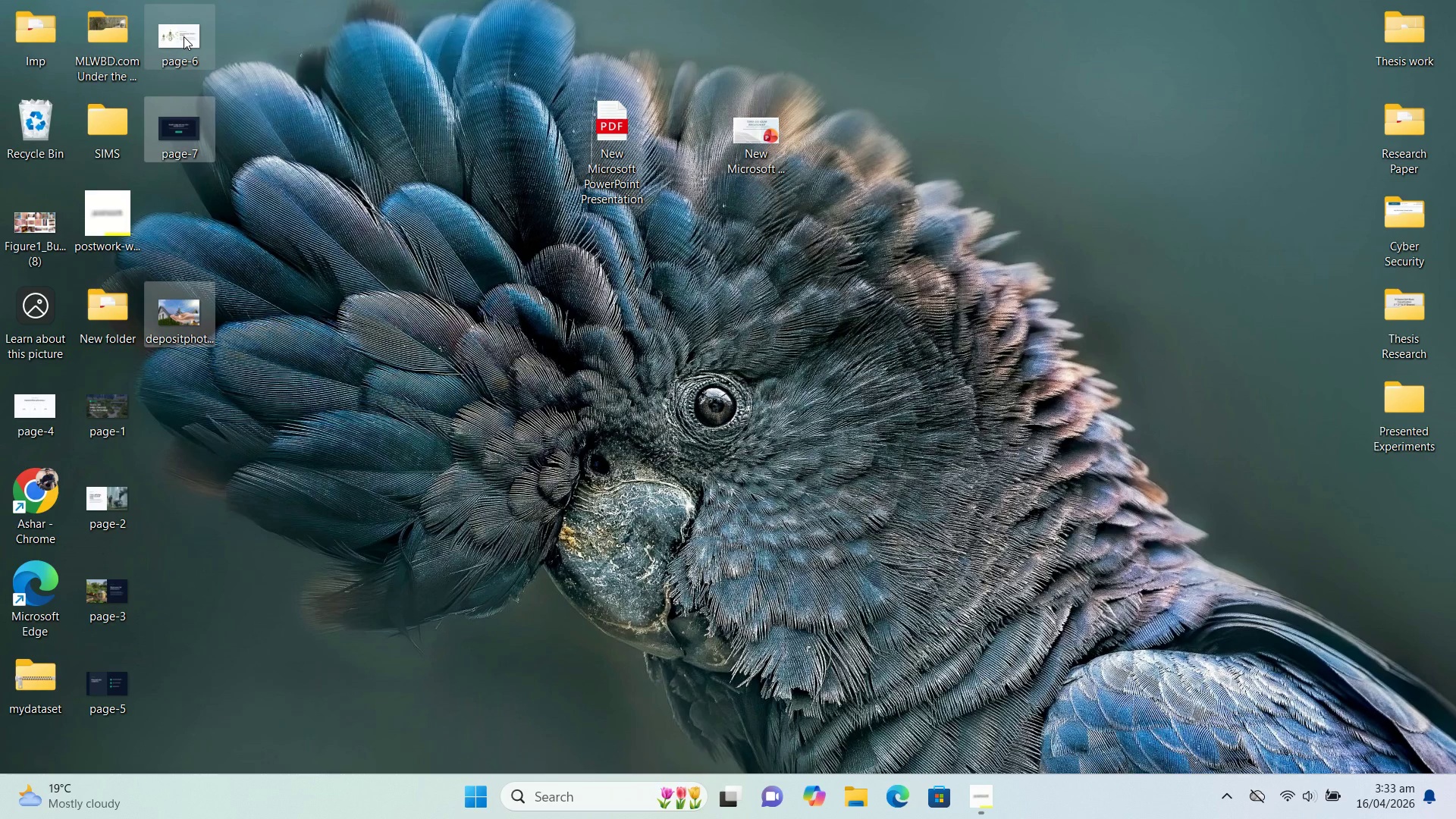 
key(Delete)
 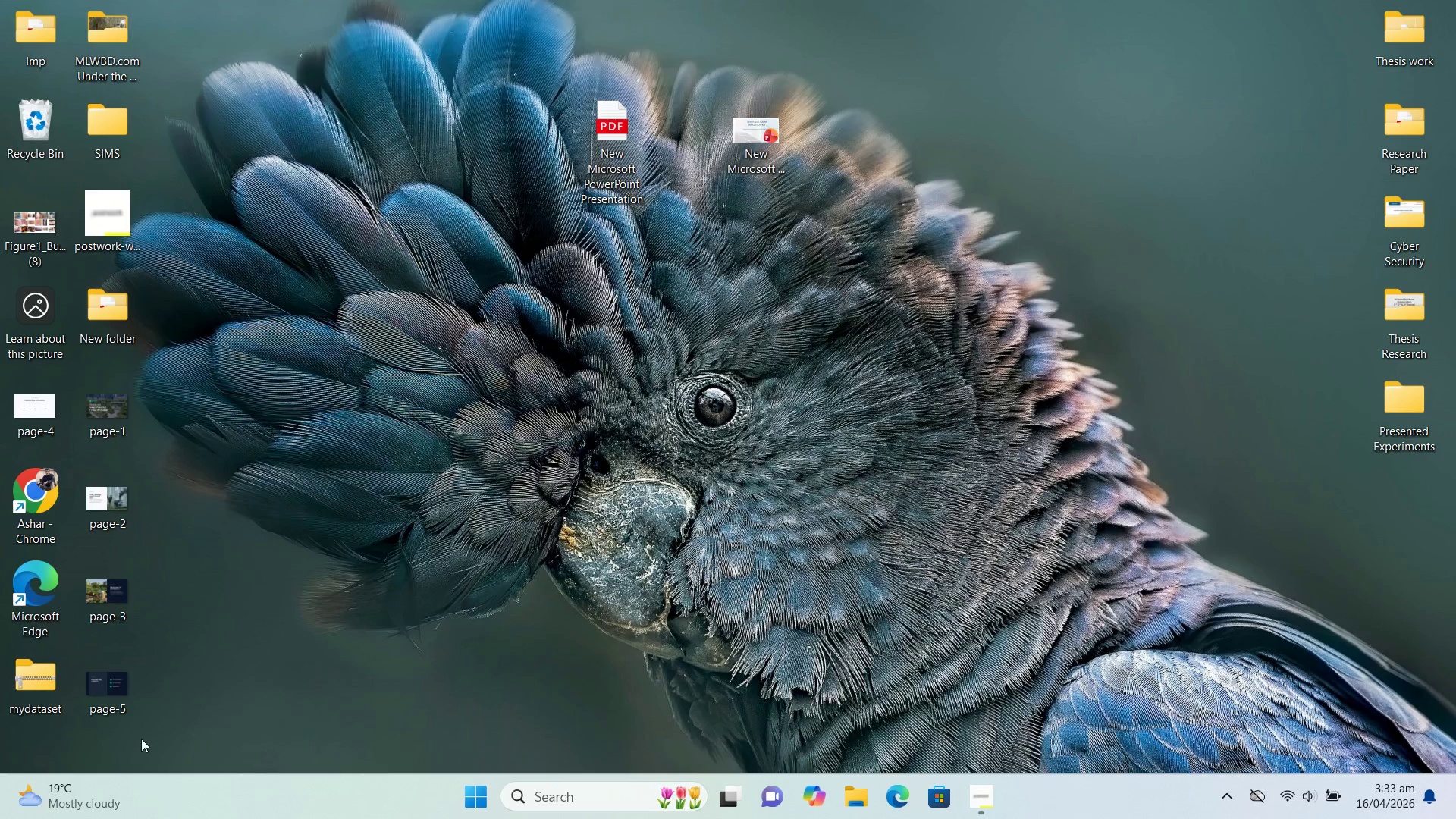 